 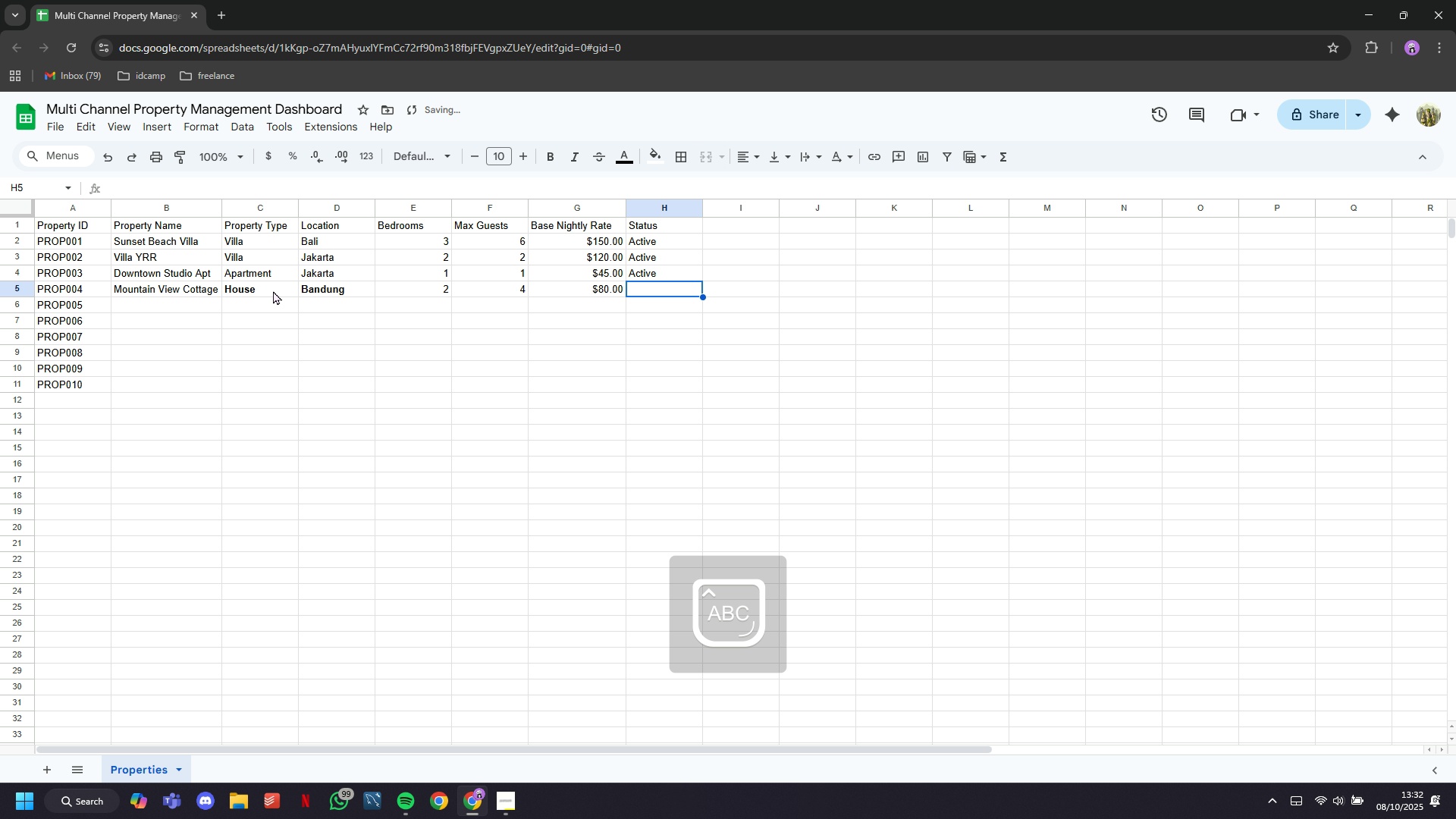 
key(CapsLock)
 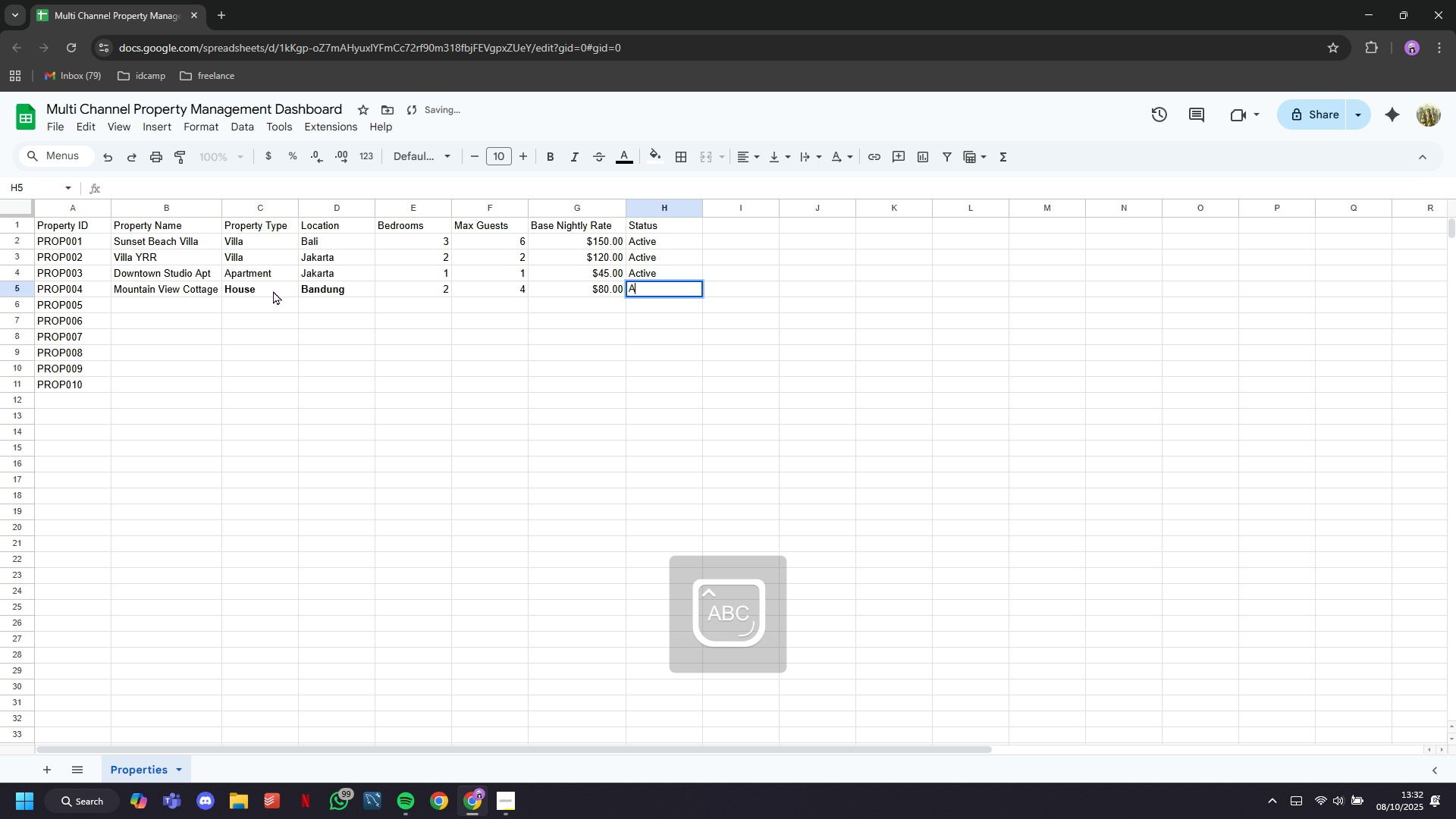 
key(A)
 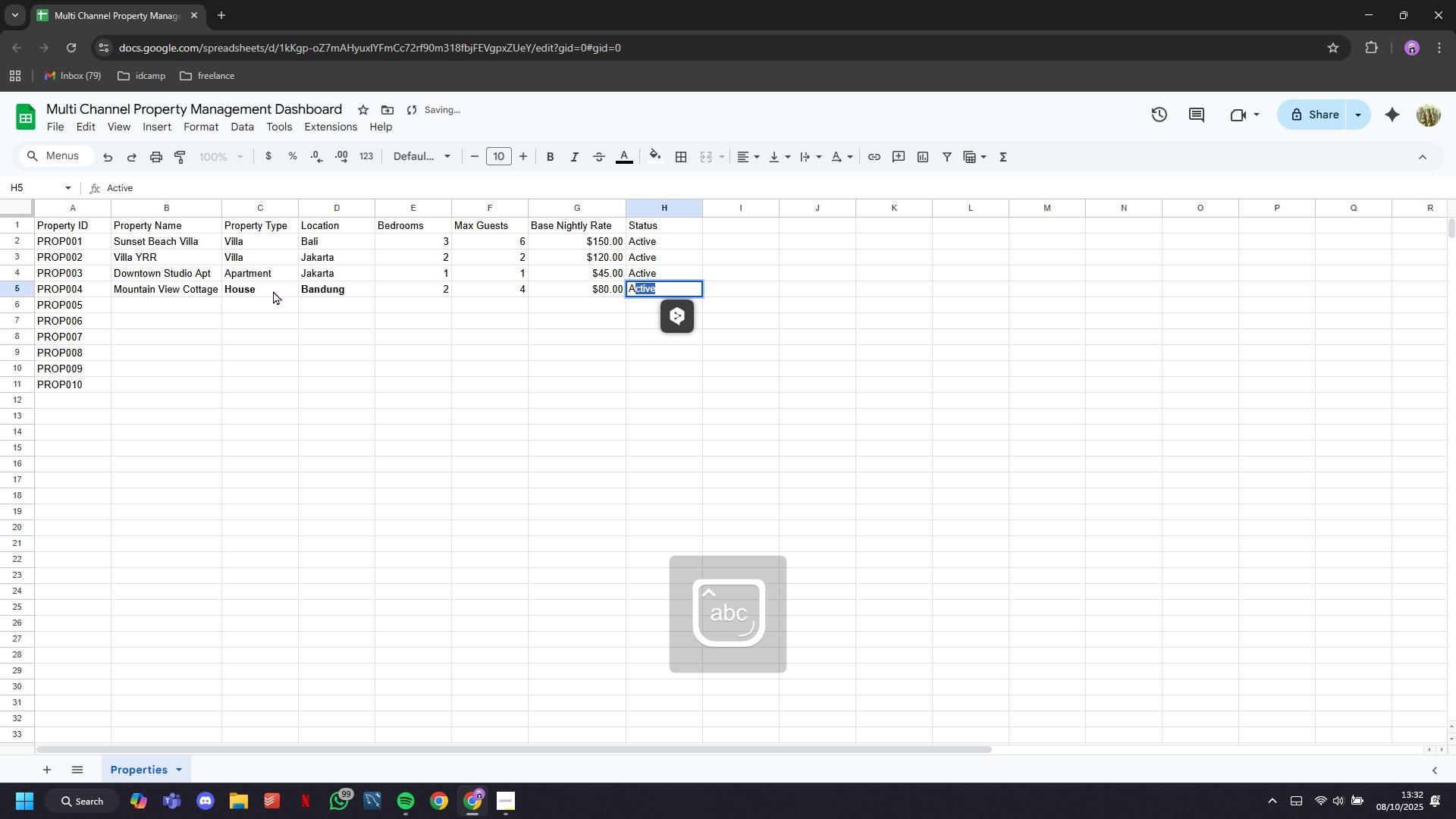 
key(CapsLock)
 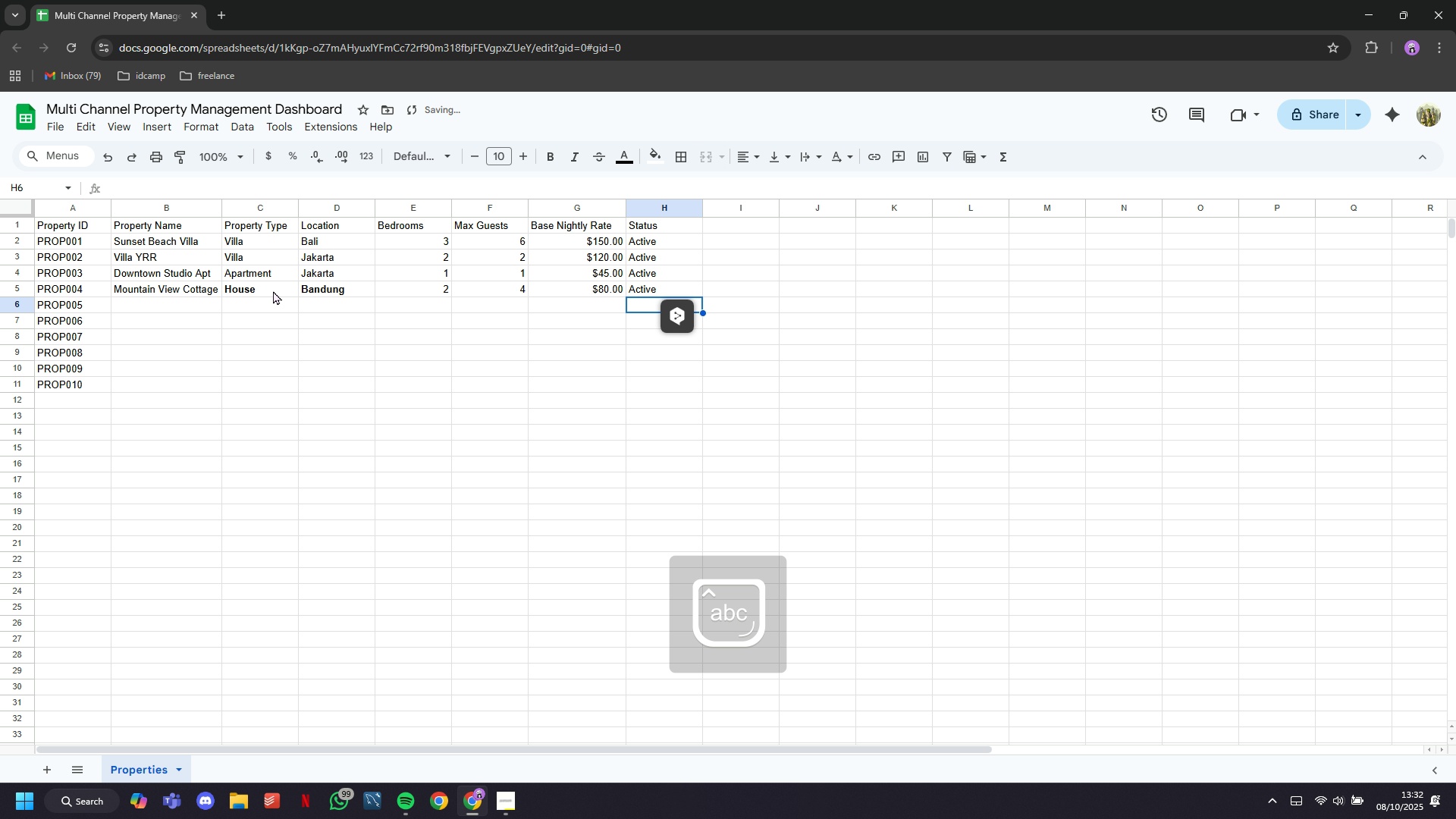 
key(ArrowDown)
 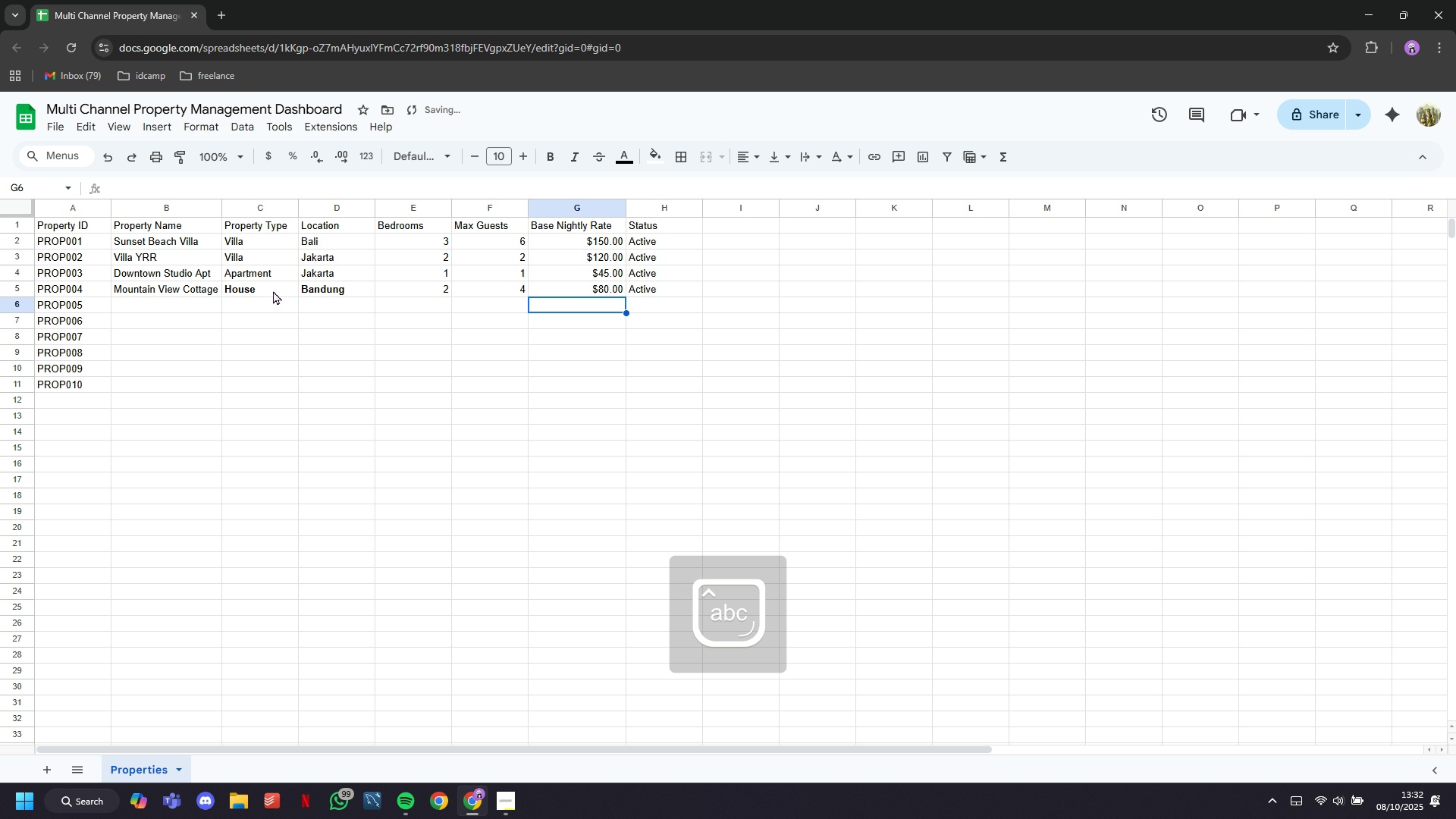 
key(ArrowLeft)
 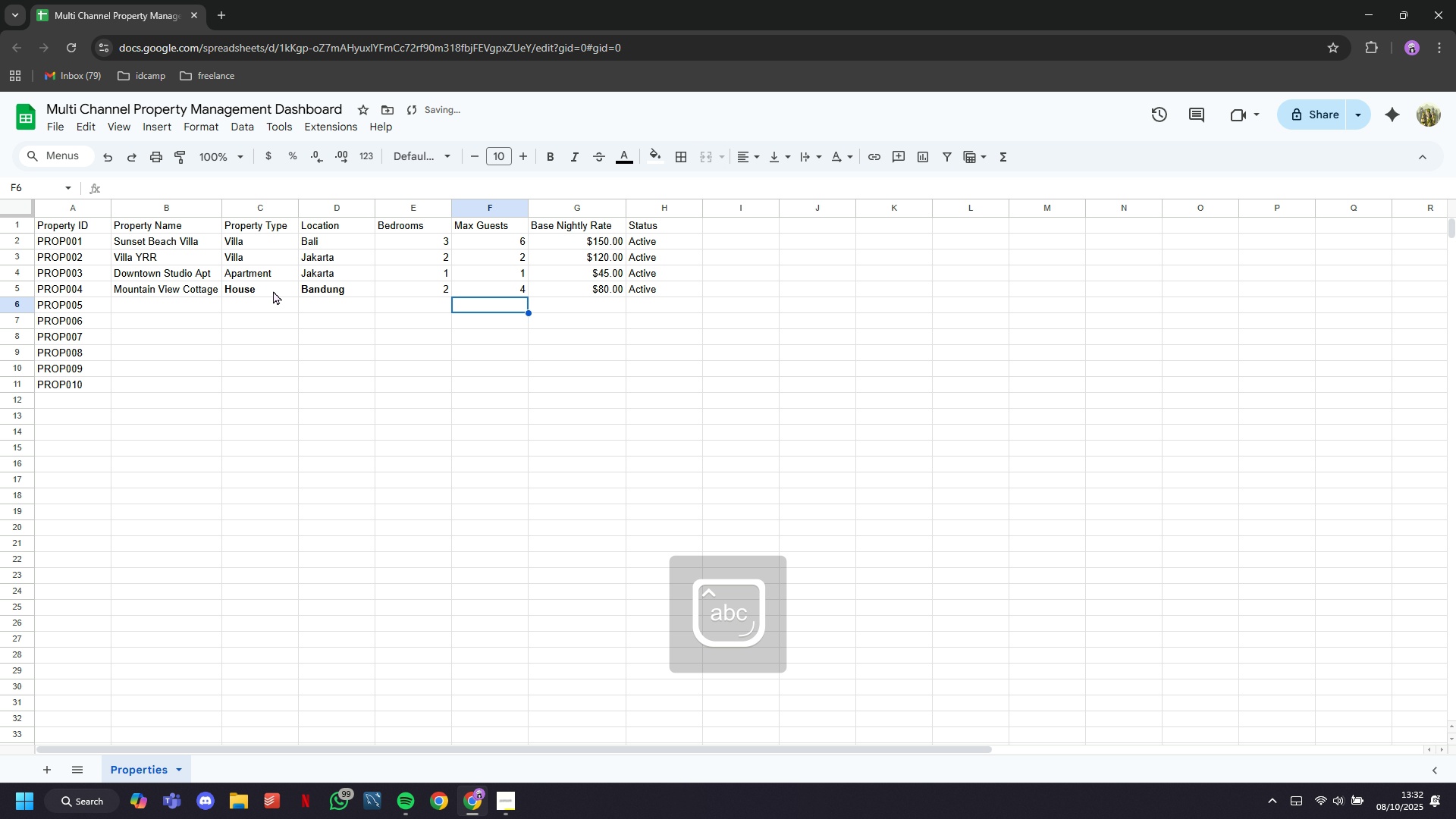 
key(ArrowLeft)
 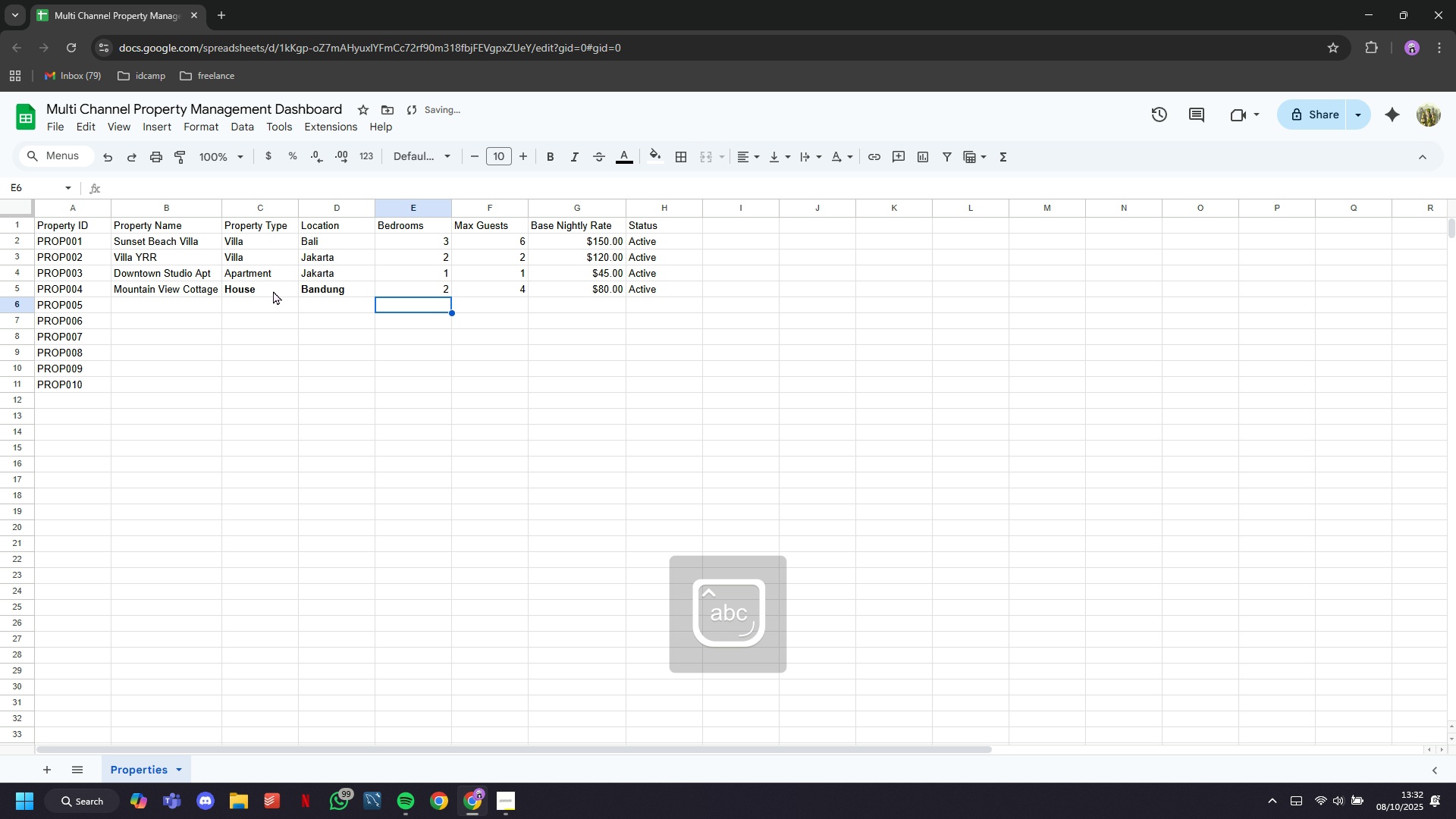 
key(ArrowLeft)
 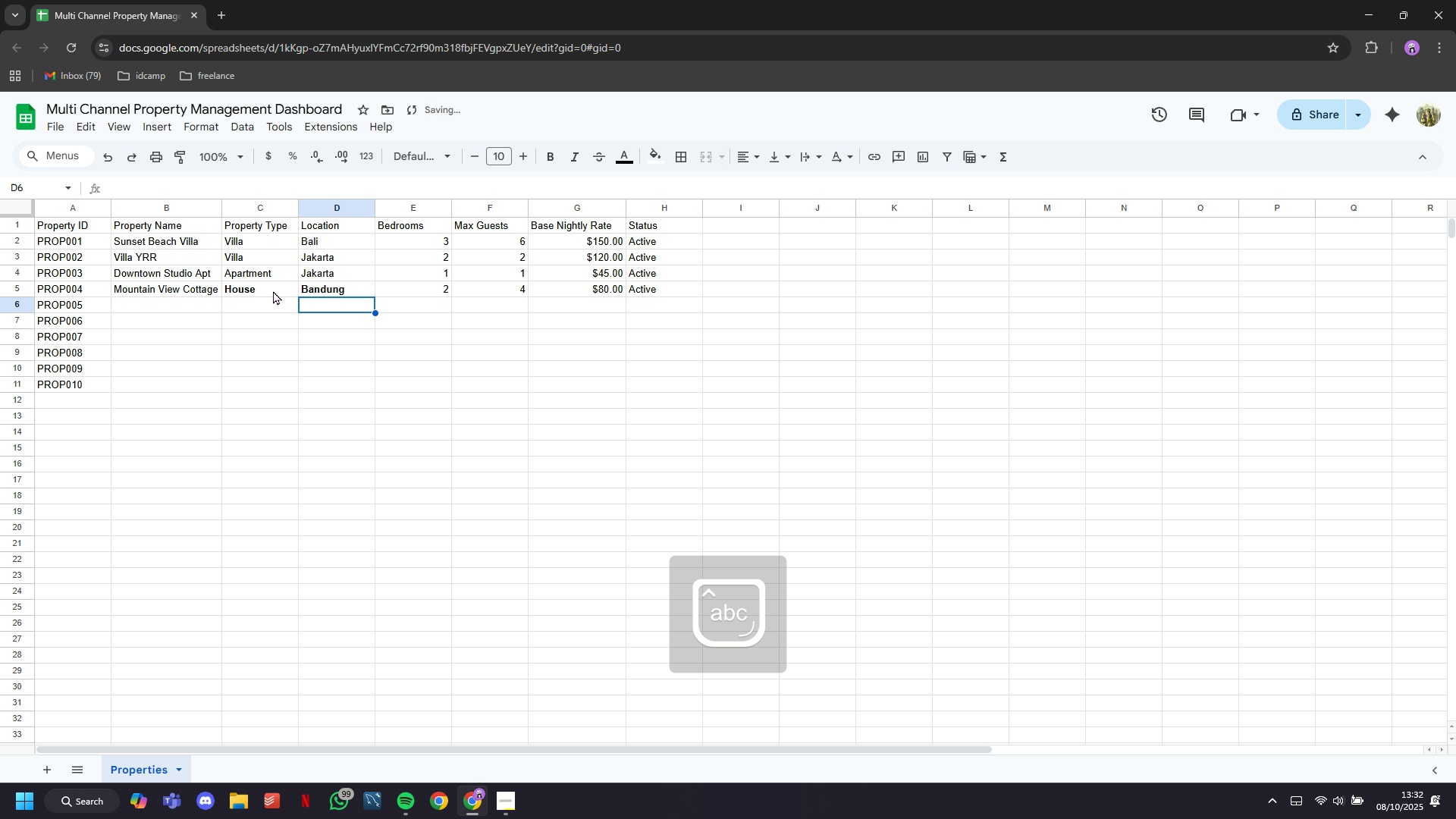 
key(ArrowLeft)
 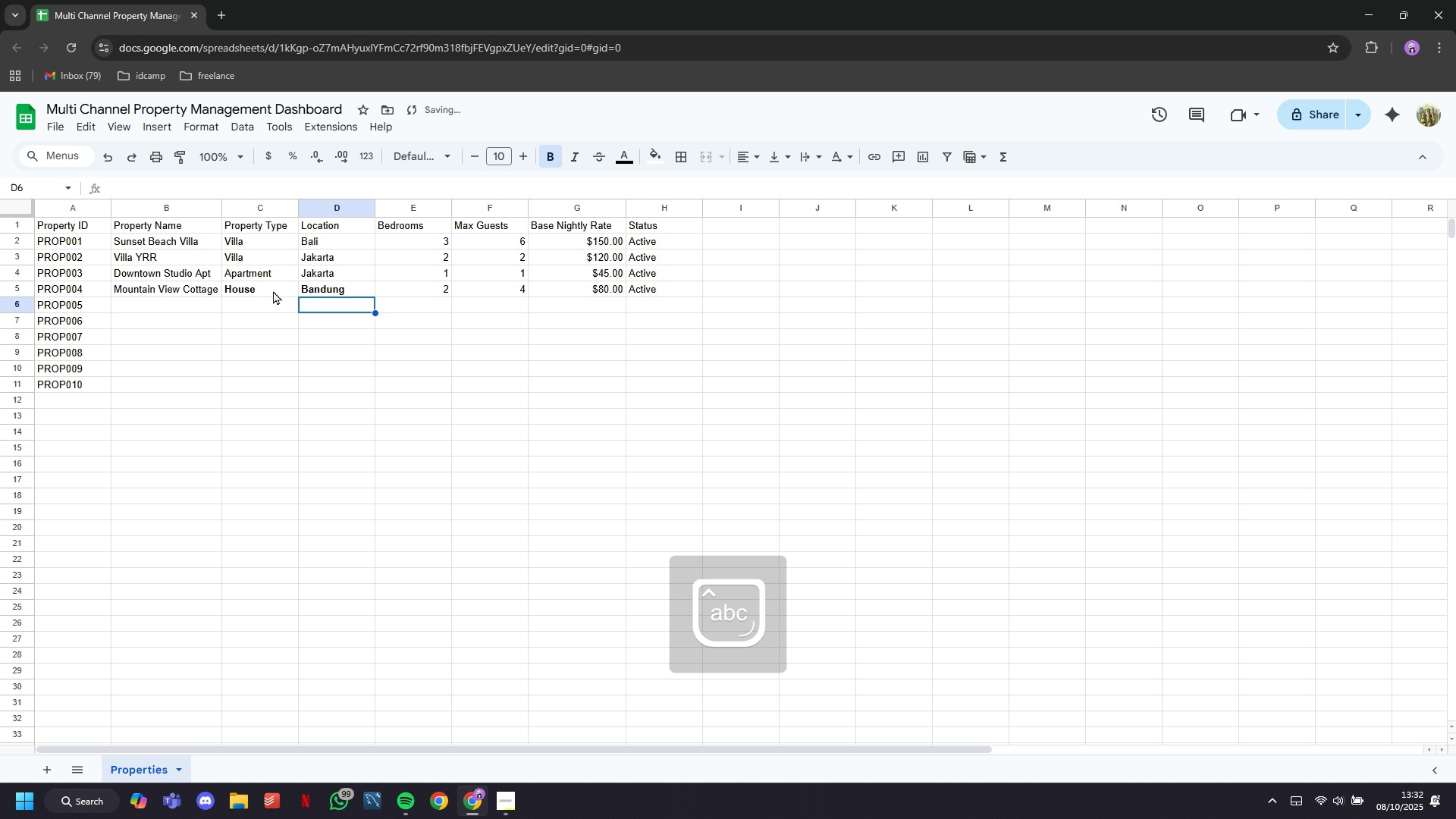 
key(ArrowLeft)
 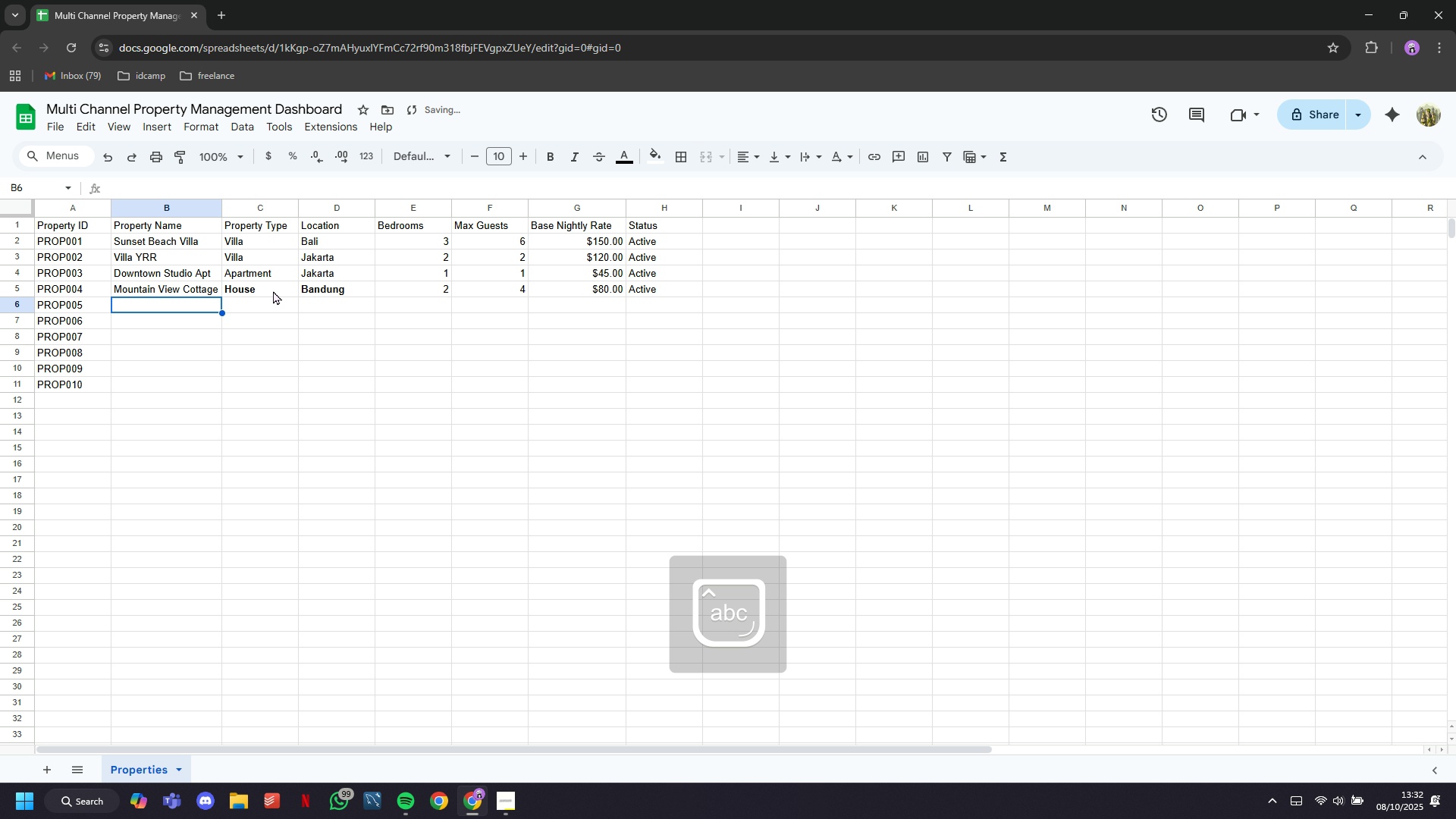 
key(ArrowLeft)
 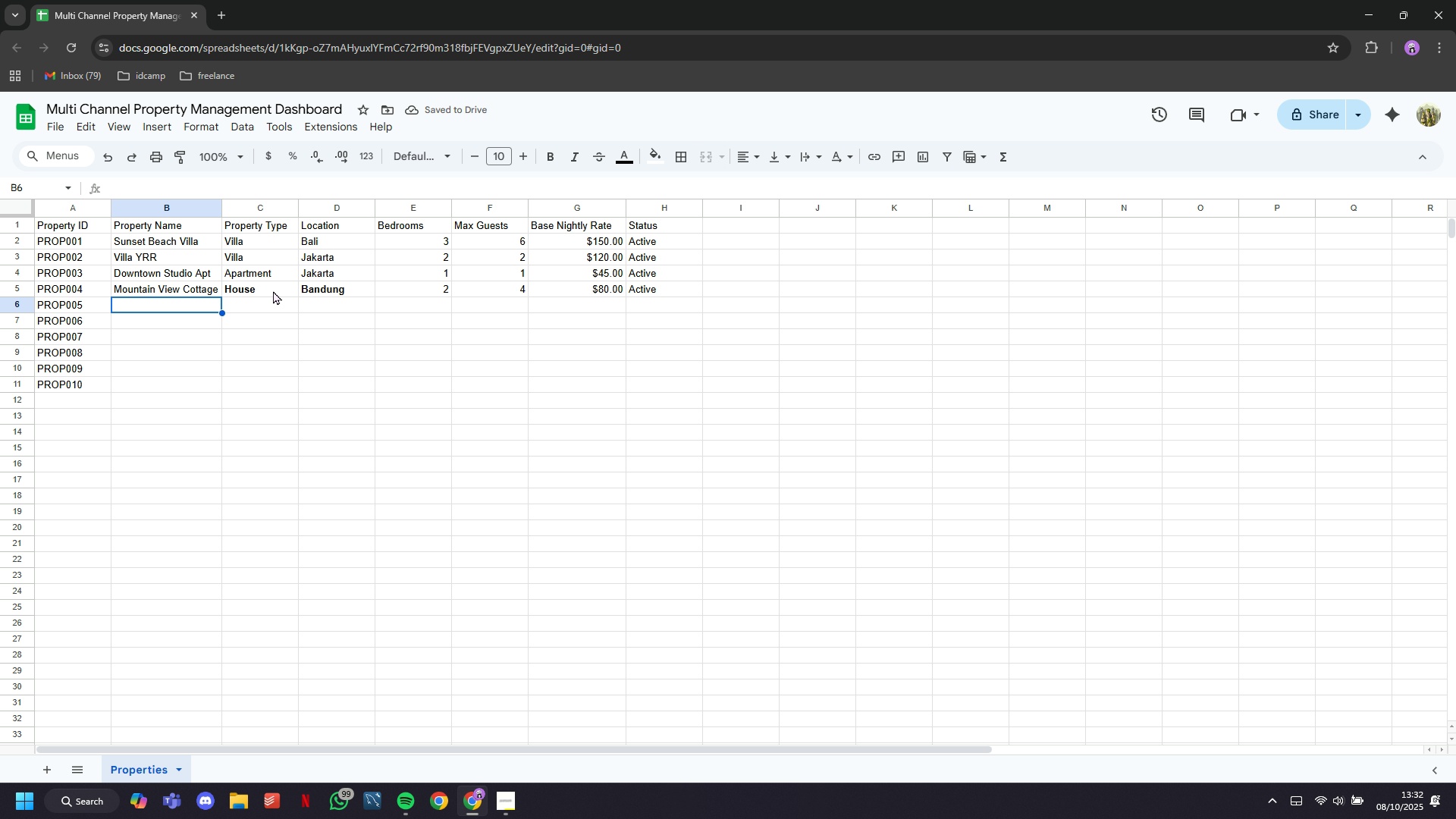 
type(Luxut)
key(Backspace)
type(ry Penthouse)
 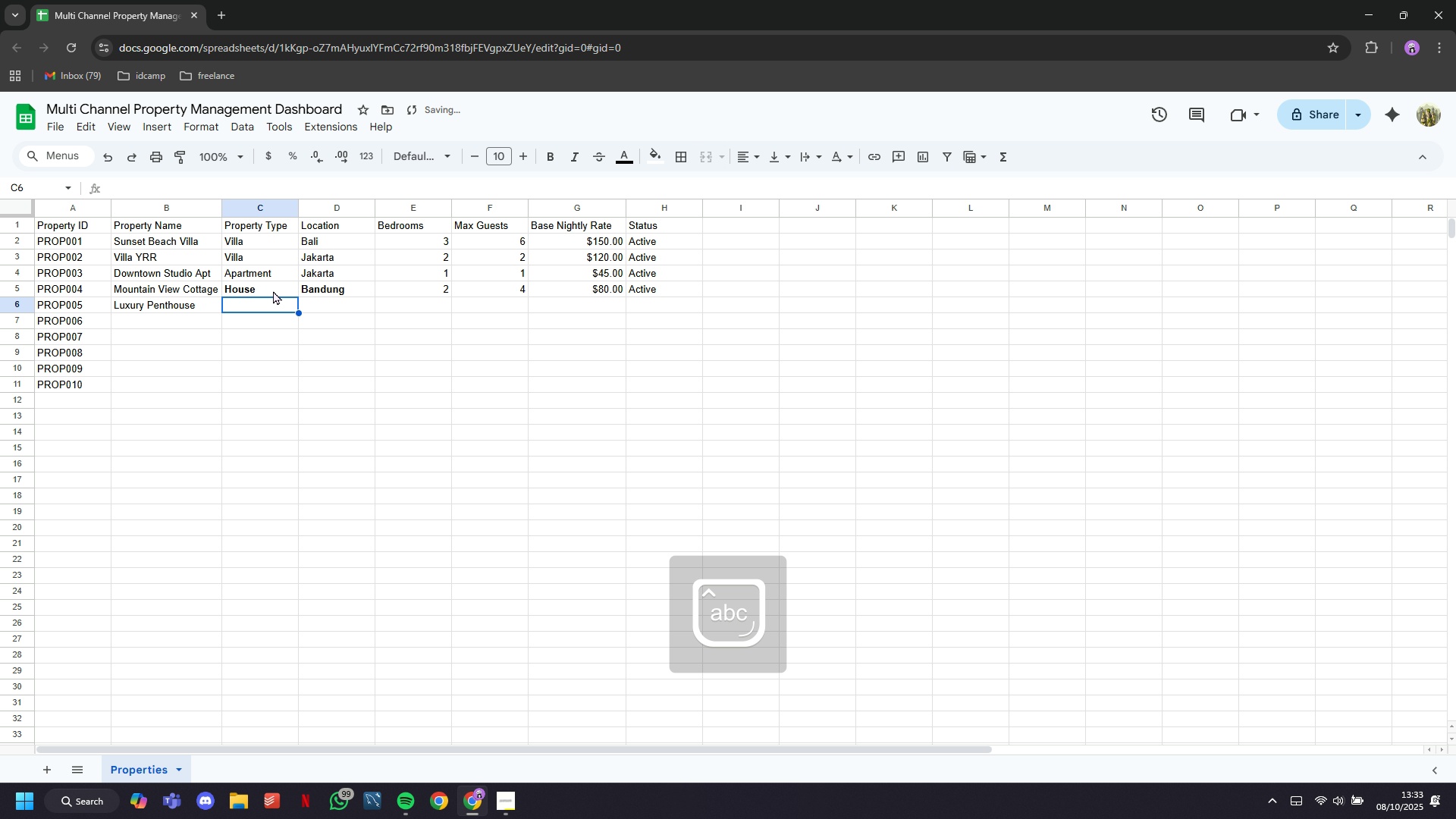 
key(ArrowRight)
 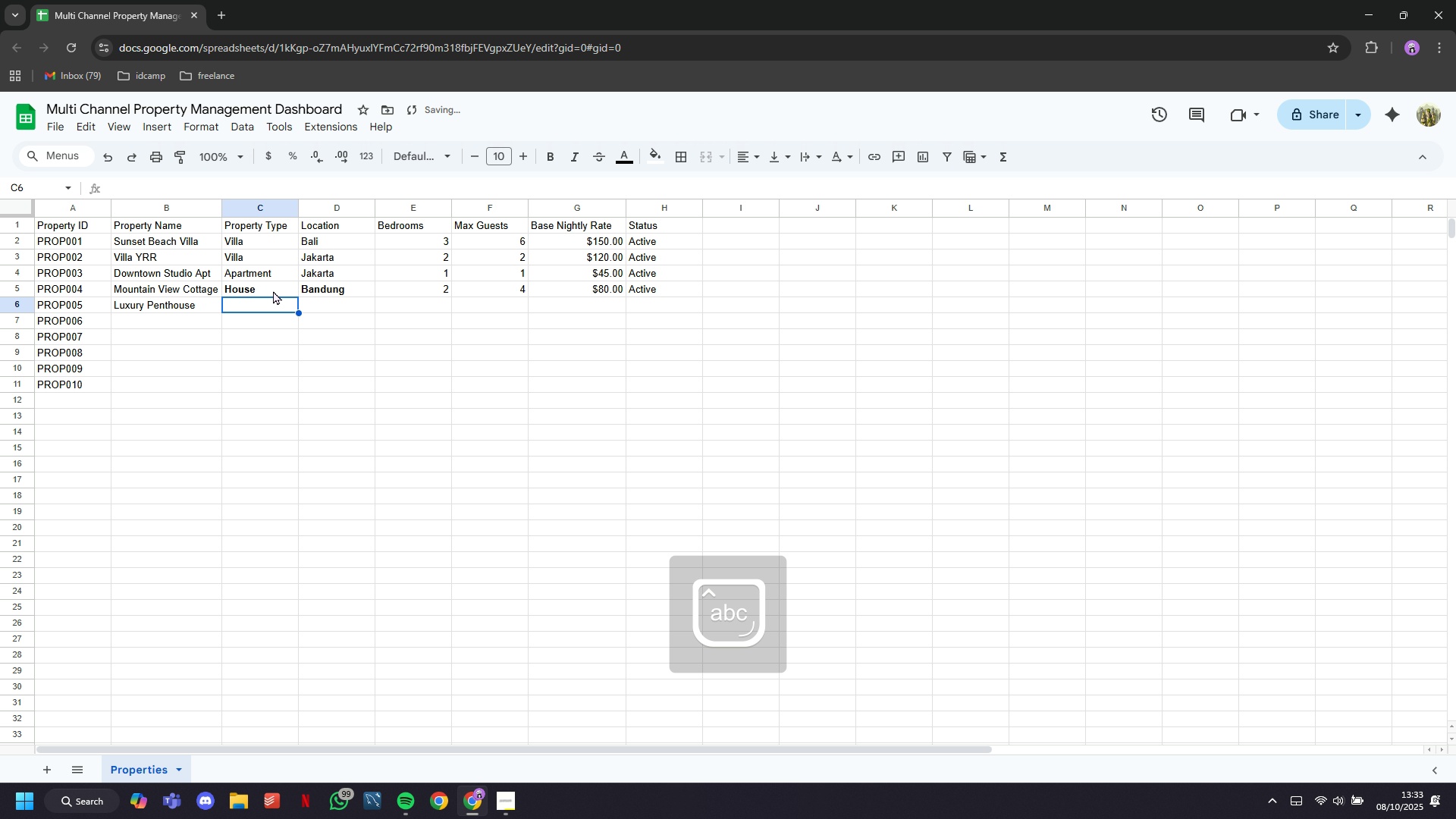 
type(House)
 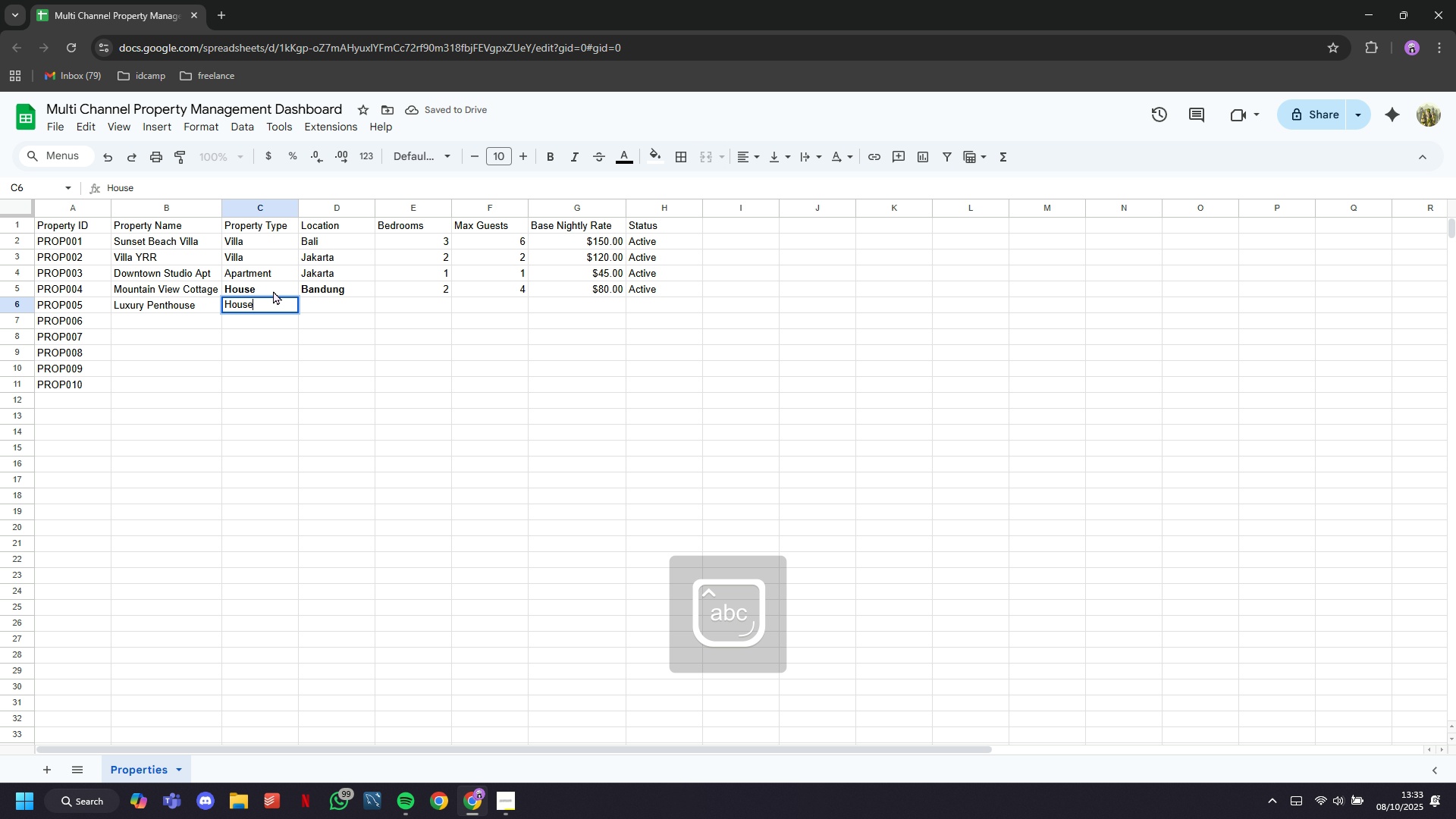 
key(ArrowRight)
 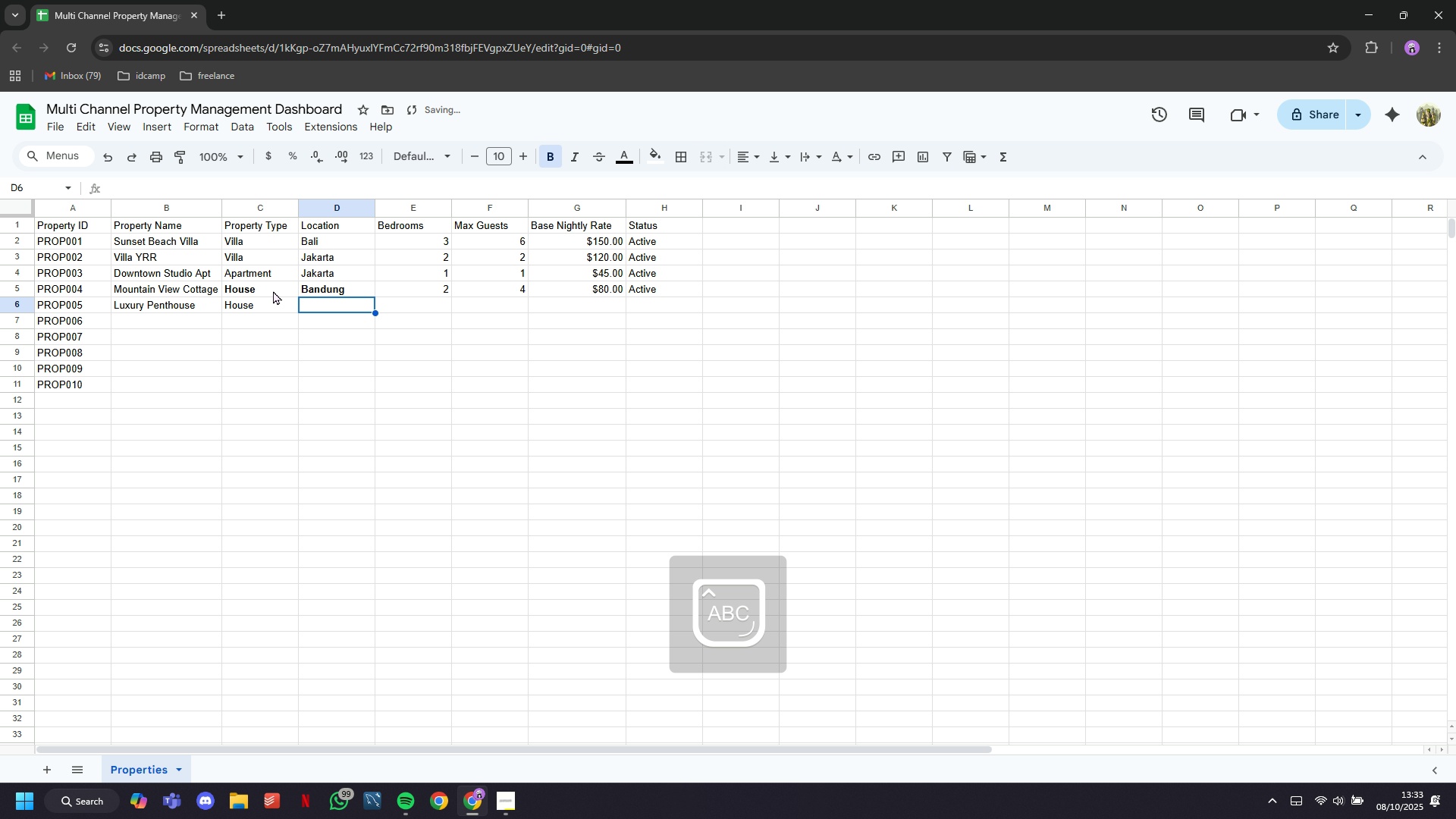 
type(Jkaarta)
key(Backspace)
key(Backspace)
key(Backspace)
key(Backspace)
key(Backspace)
key(Backspace)
type(akarta)
 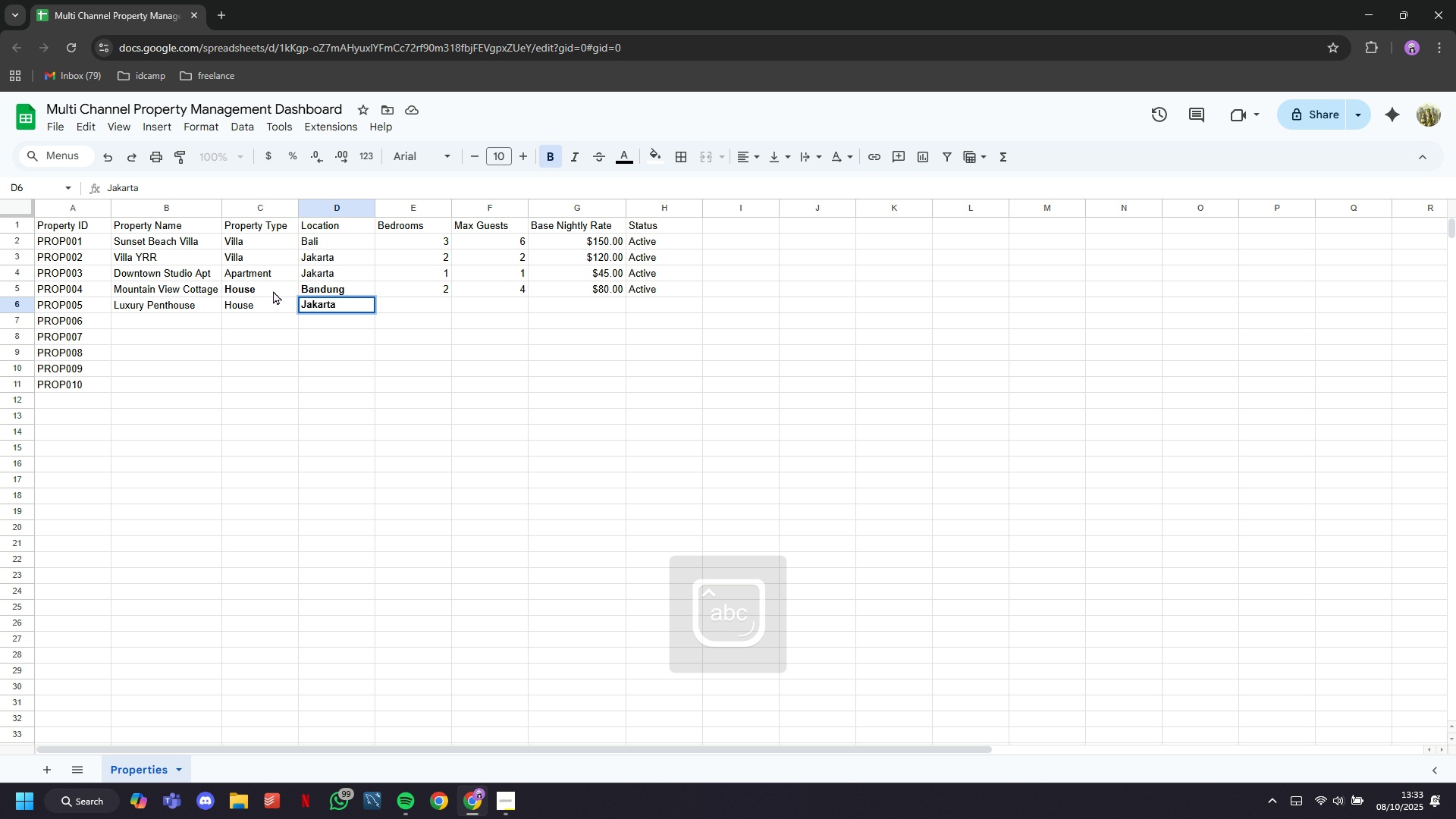 
key(ArrowRight)
 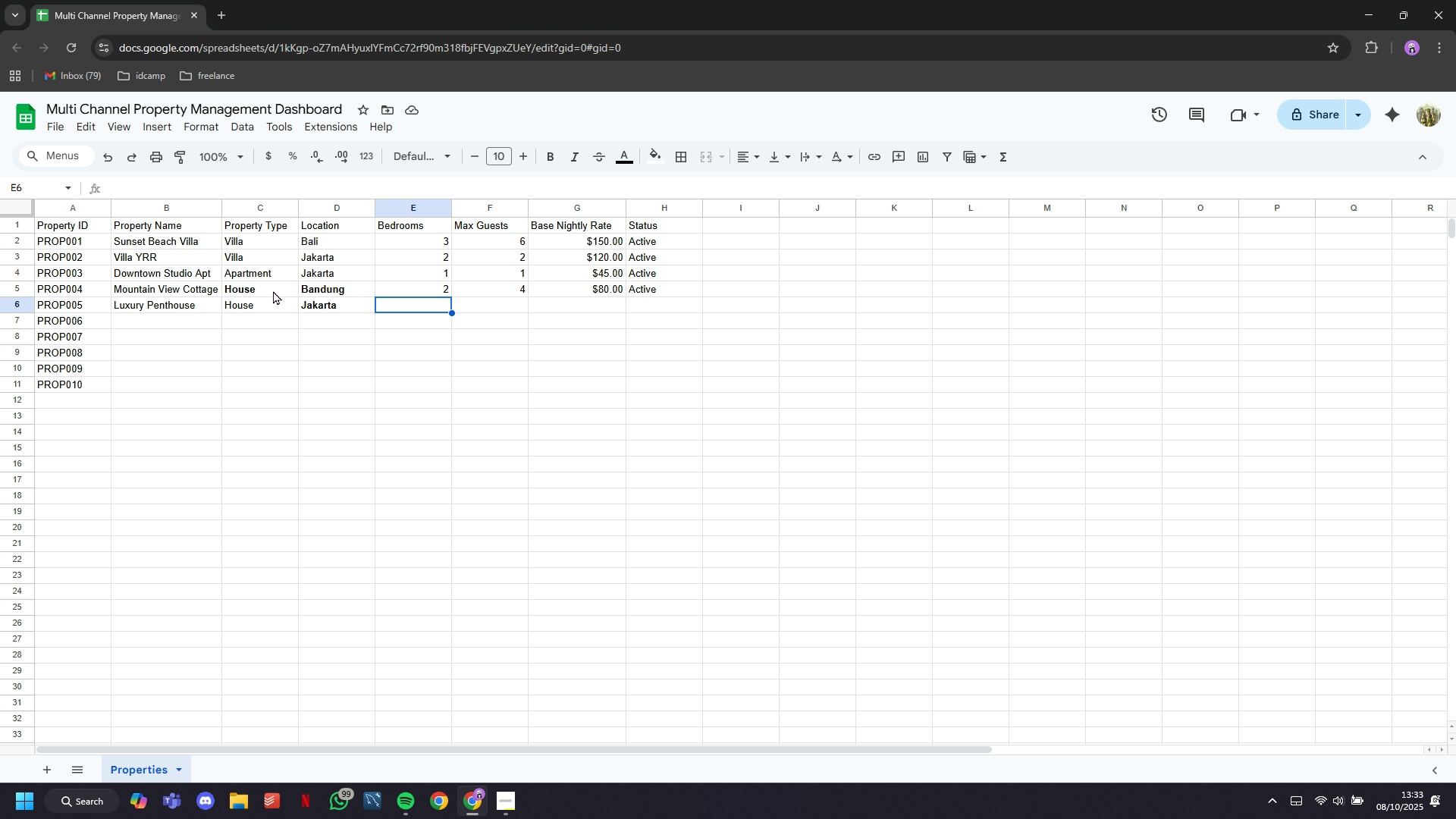 
wait(7.91)
 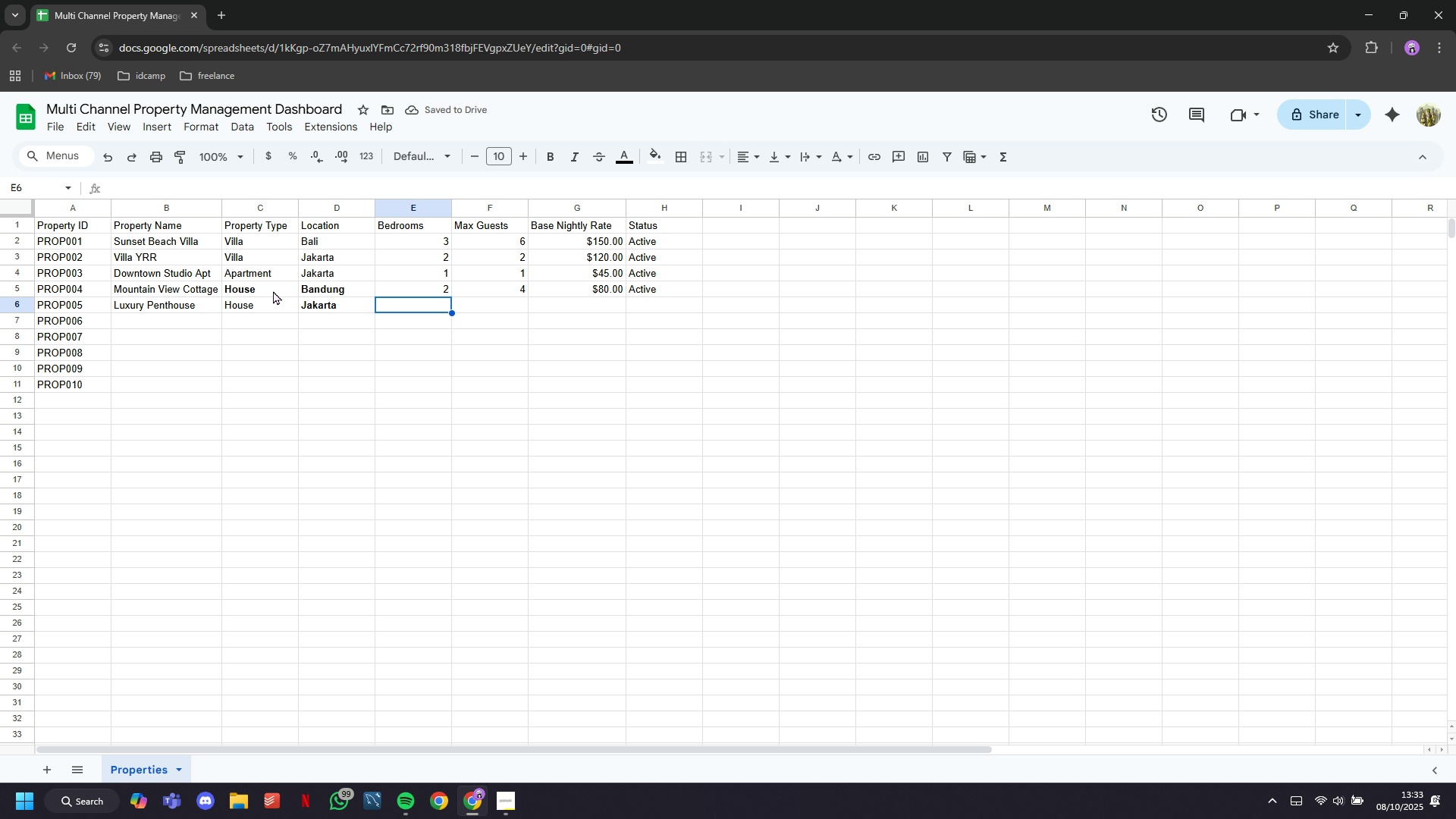 
key(4)
 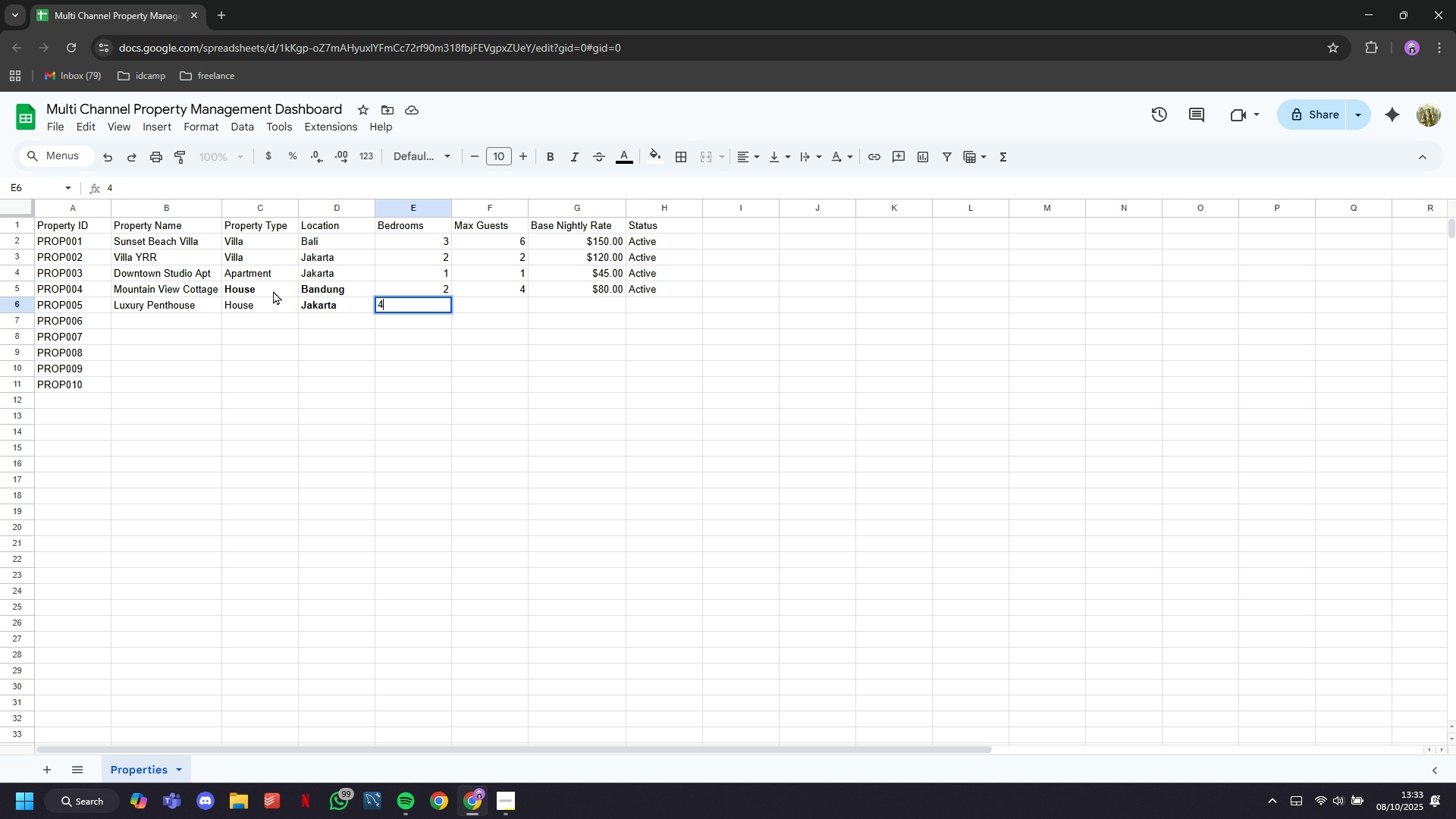 
key(ArrowRight)
 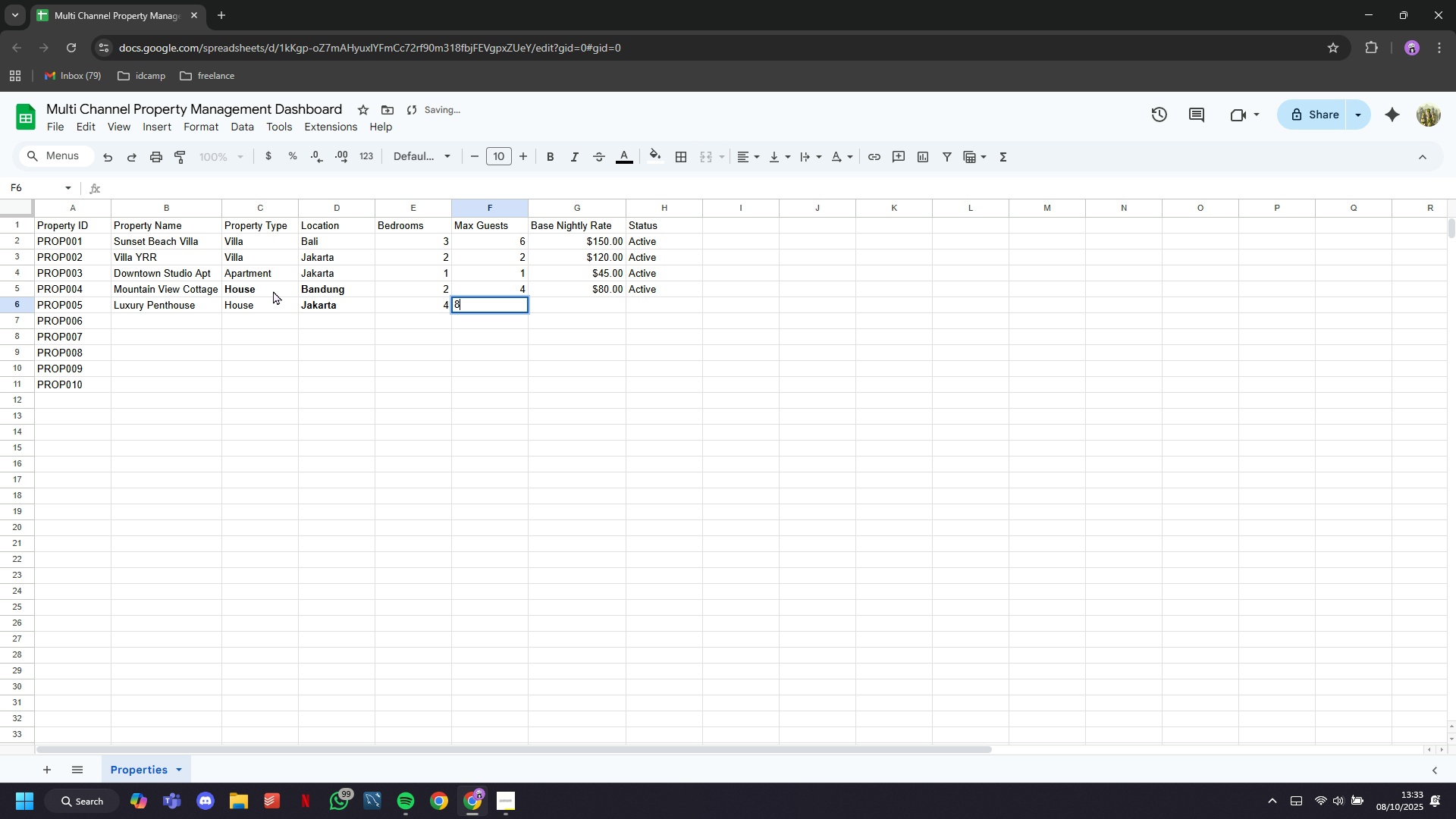 
key(8)
 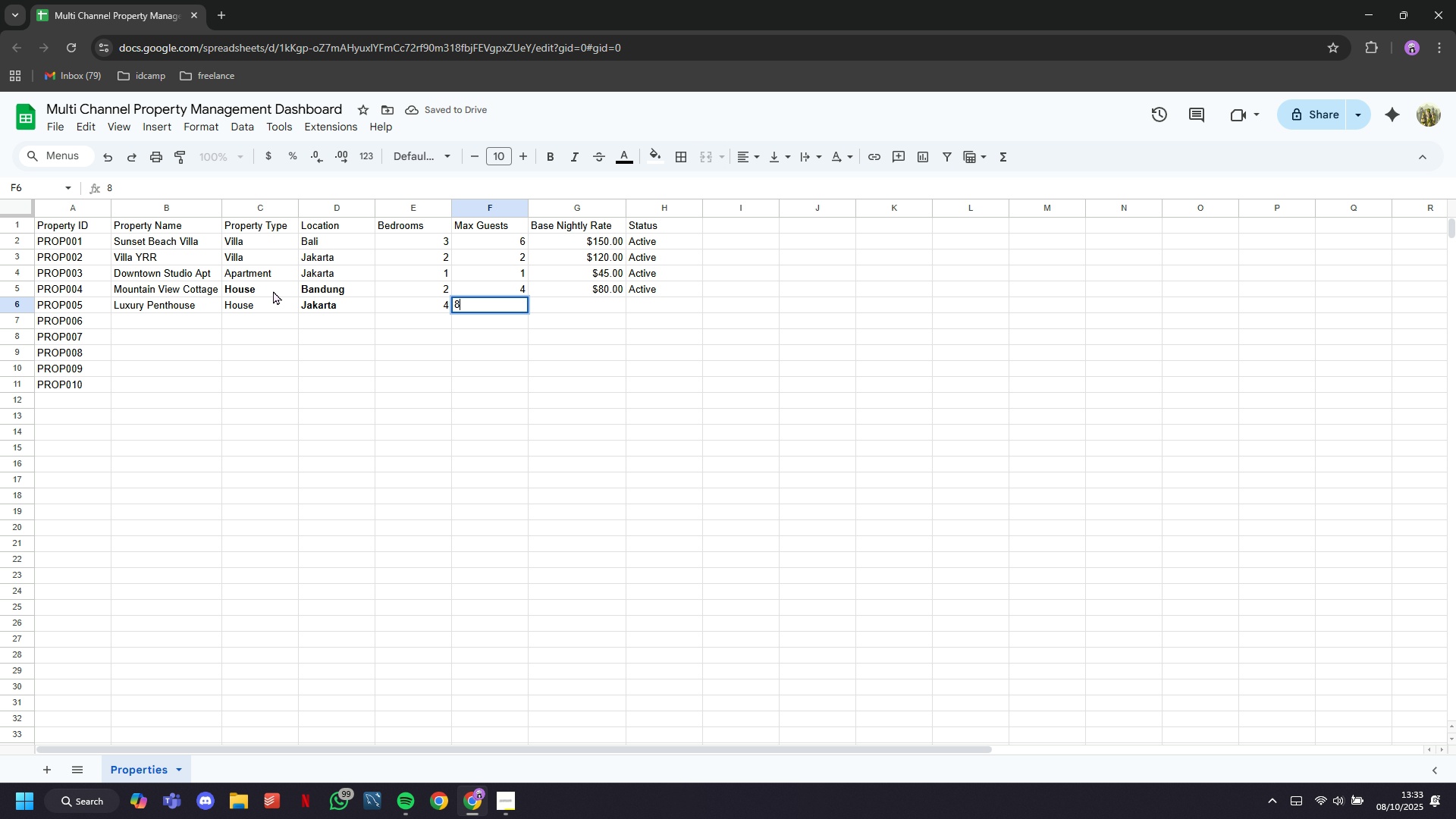 
key(ArrowRight)